 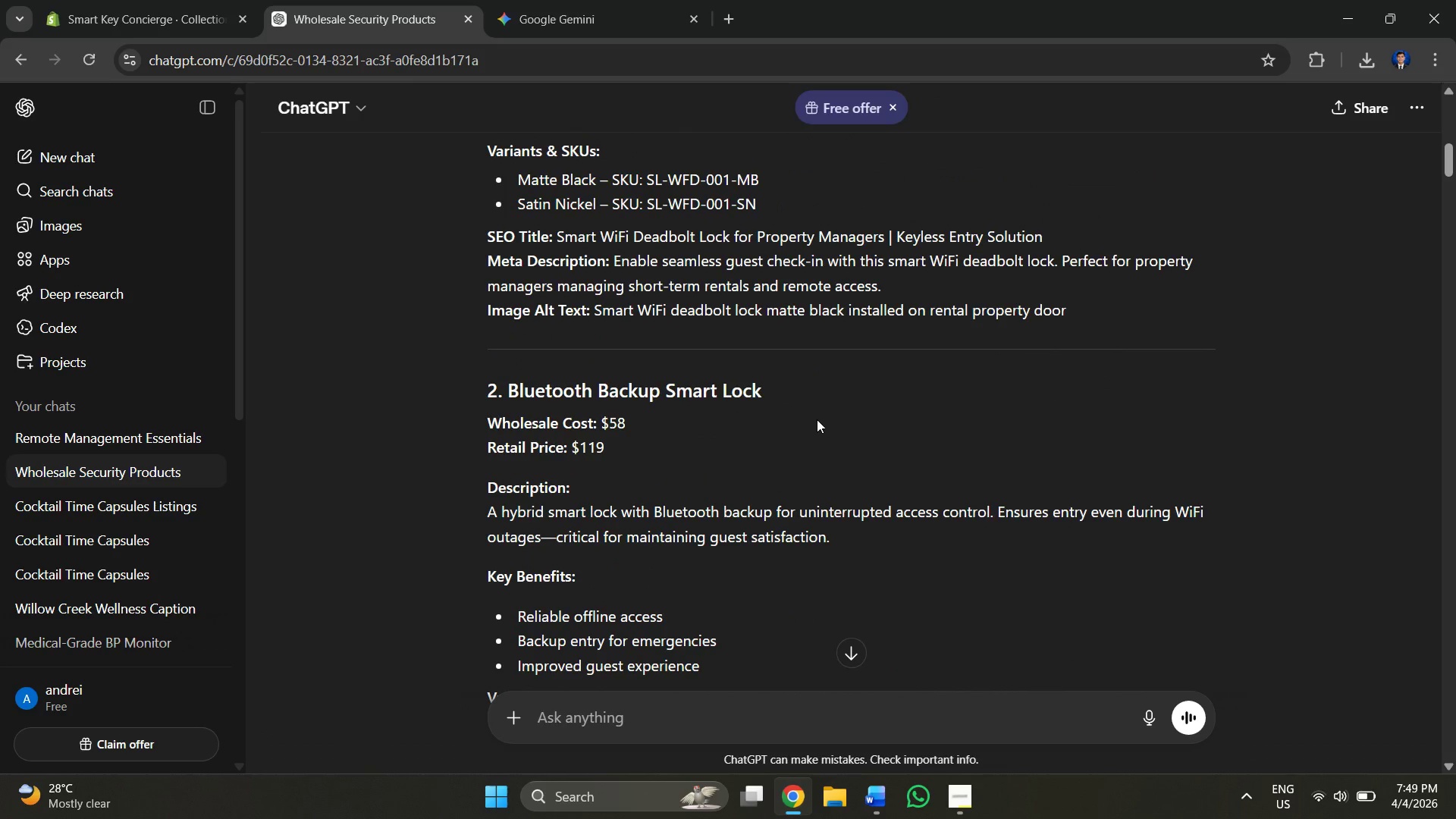 
key(Alt+AltLeft)
 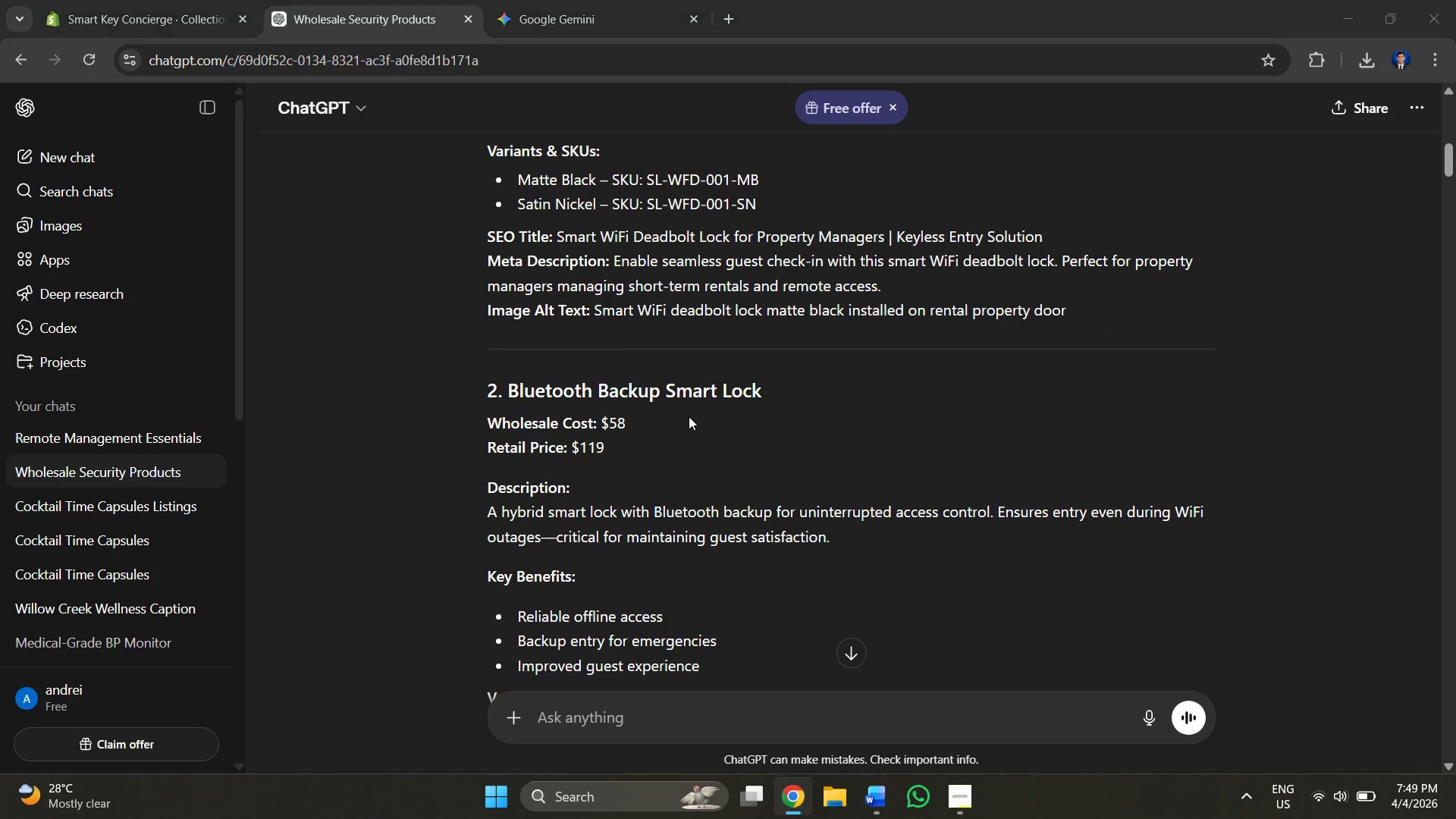 
key(Alt+Tab)
 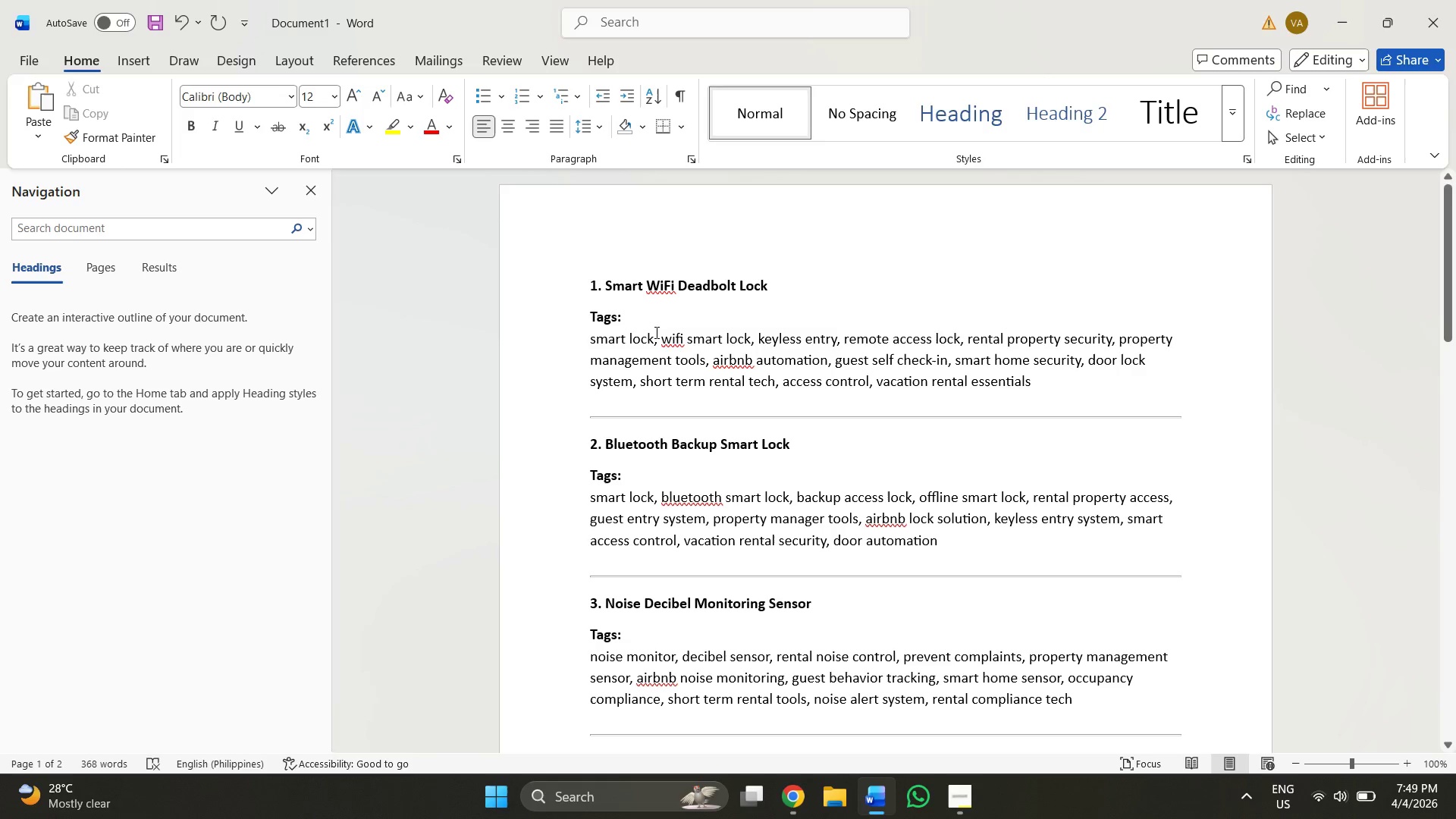 
left_click_drag(start_coordinate=[661, 337], to_coordinate=[751, 344])
 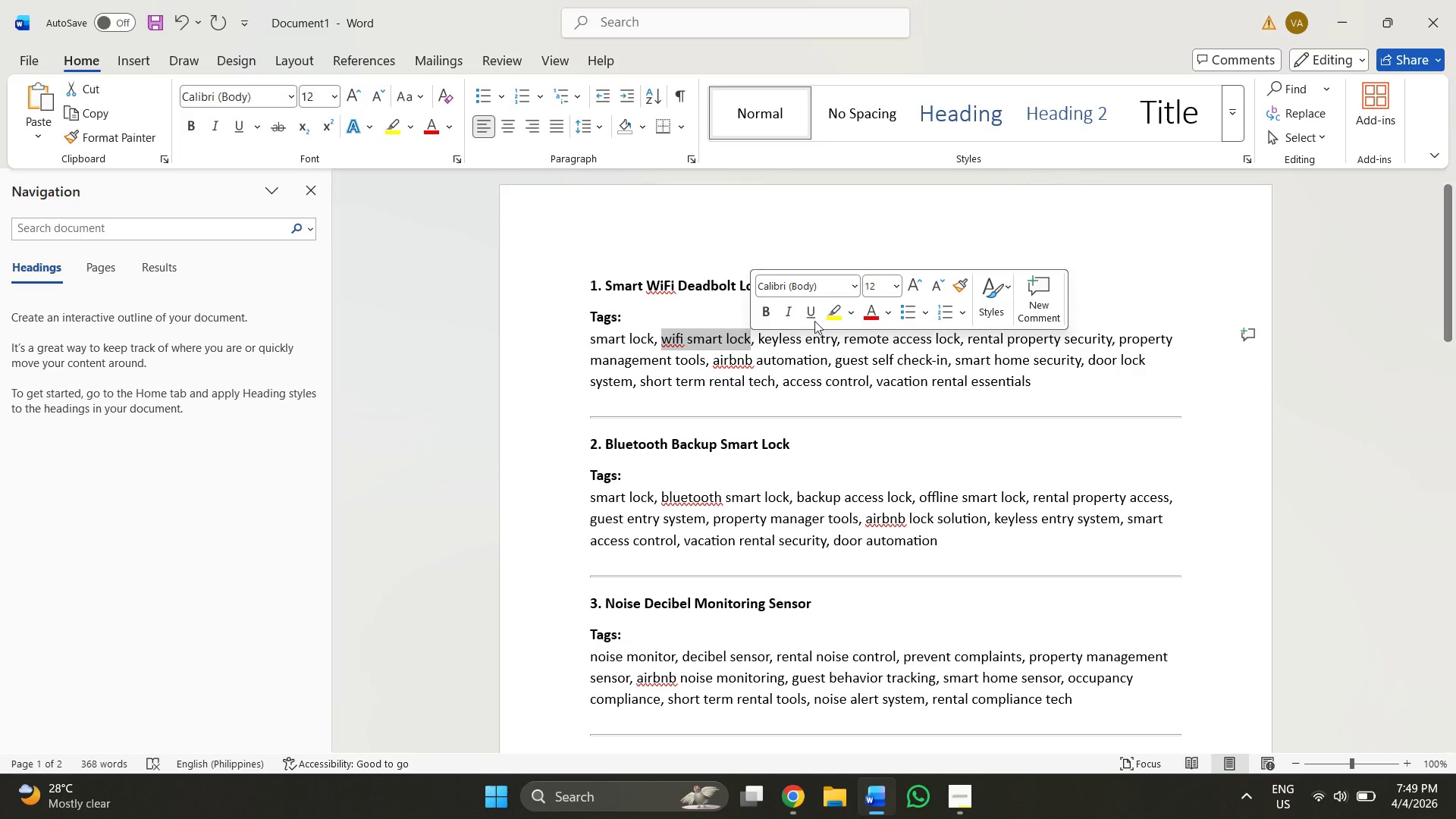 
key(Control+C)
 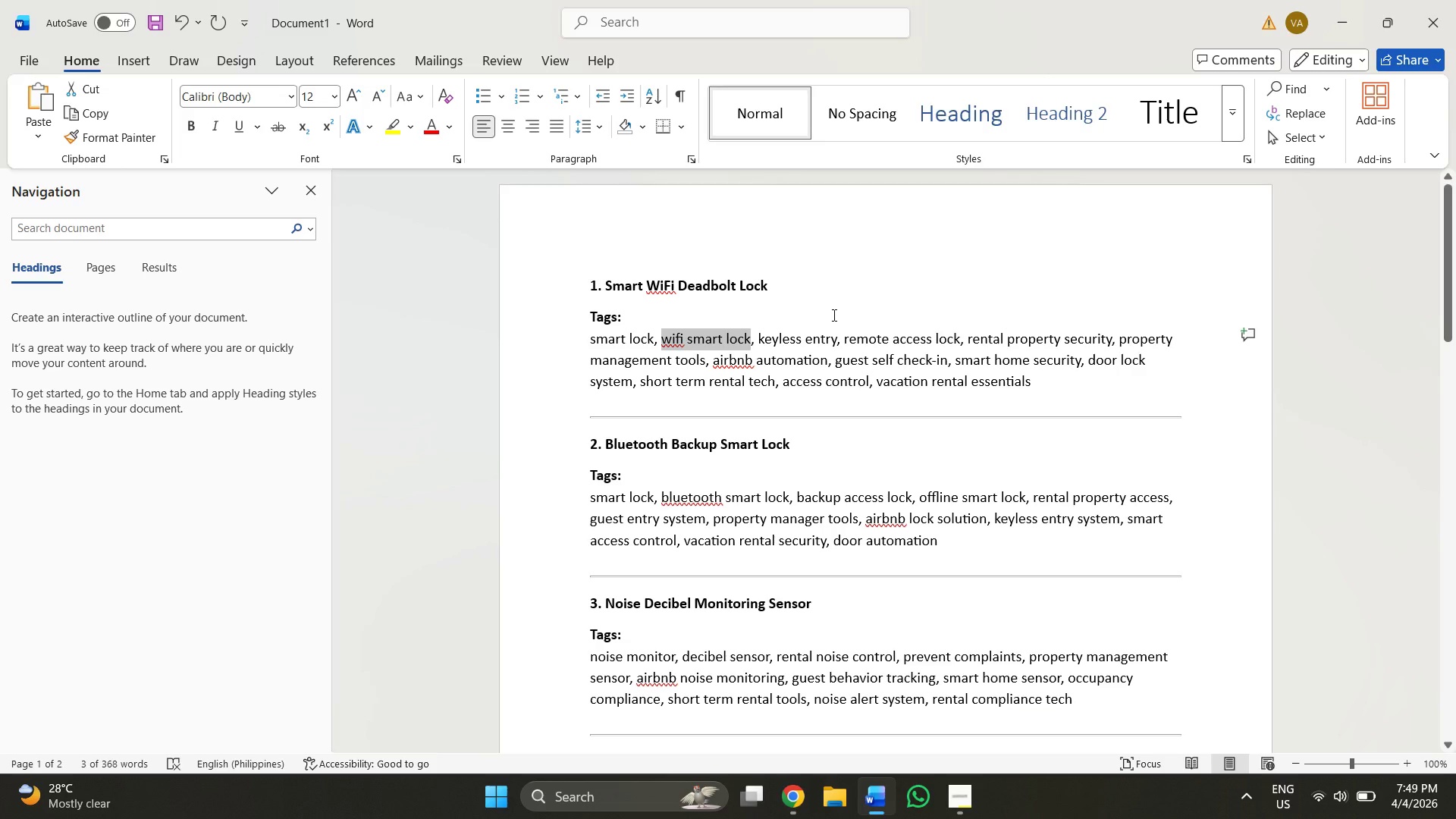 
key(Alt+AltLeft)
 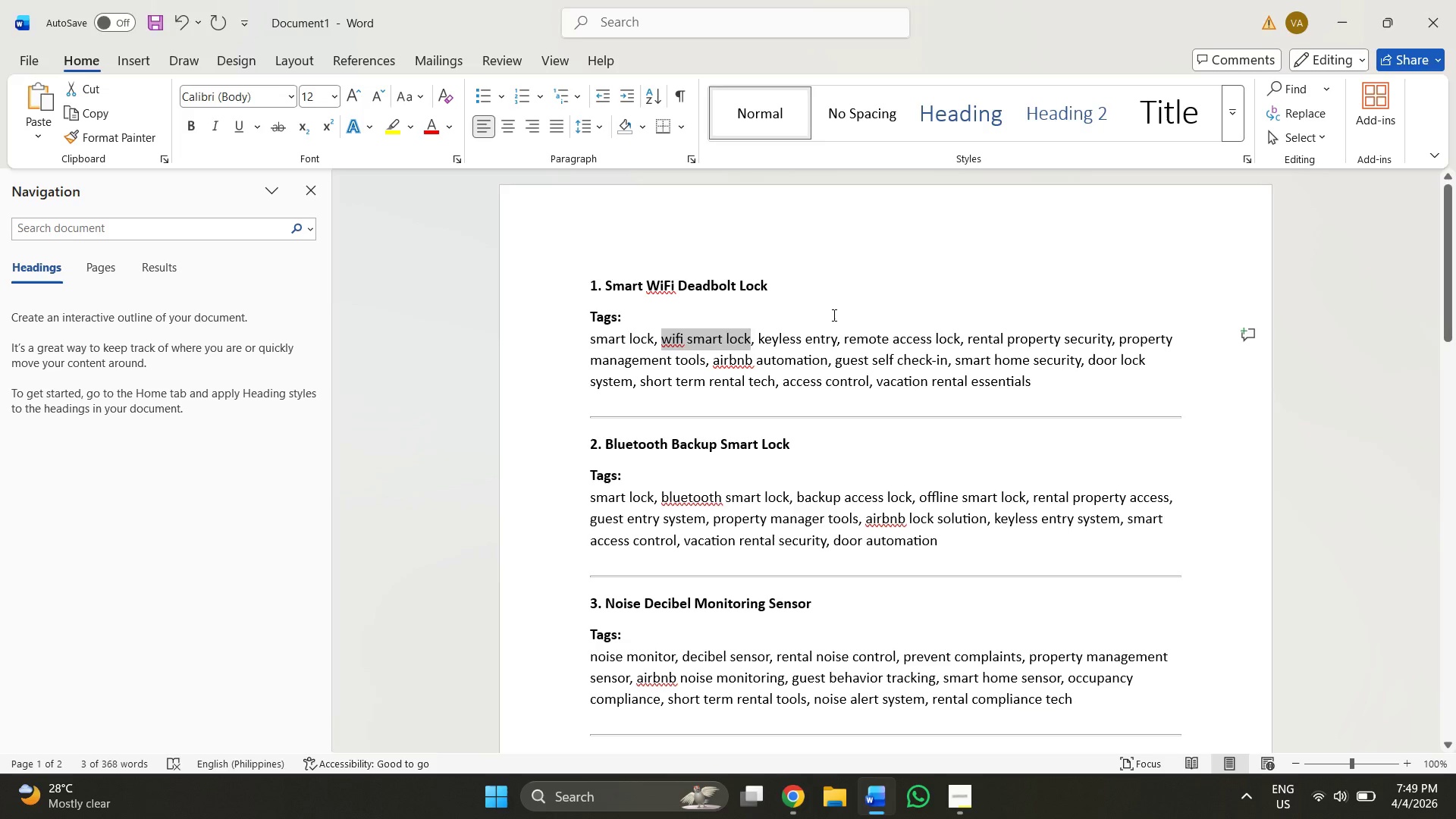 
key(Alt+Tab)
 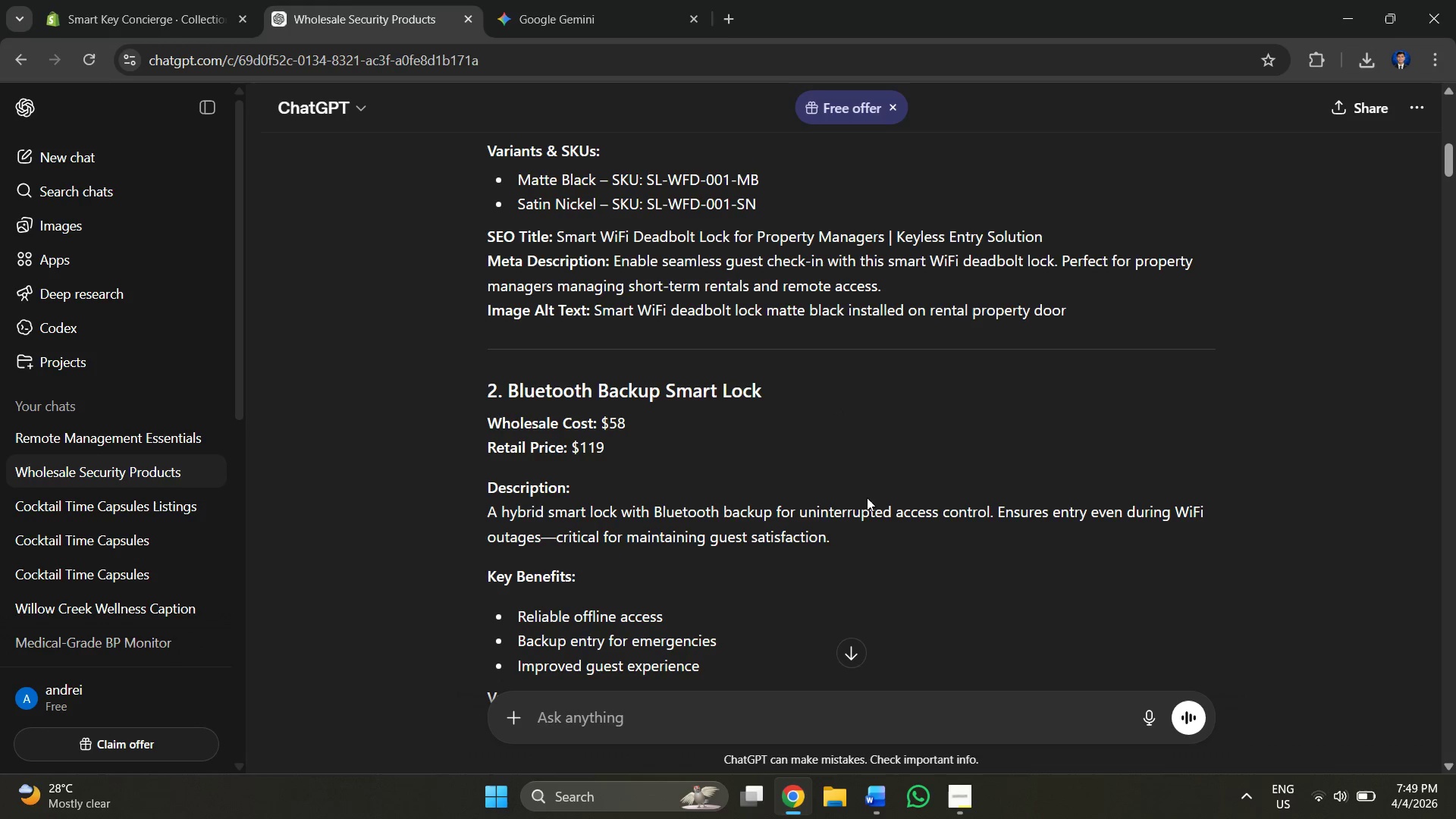 
key(Alt+Tab)
 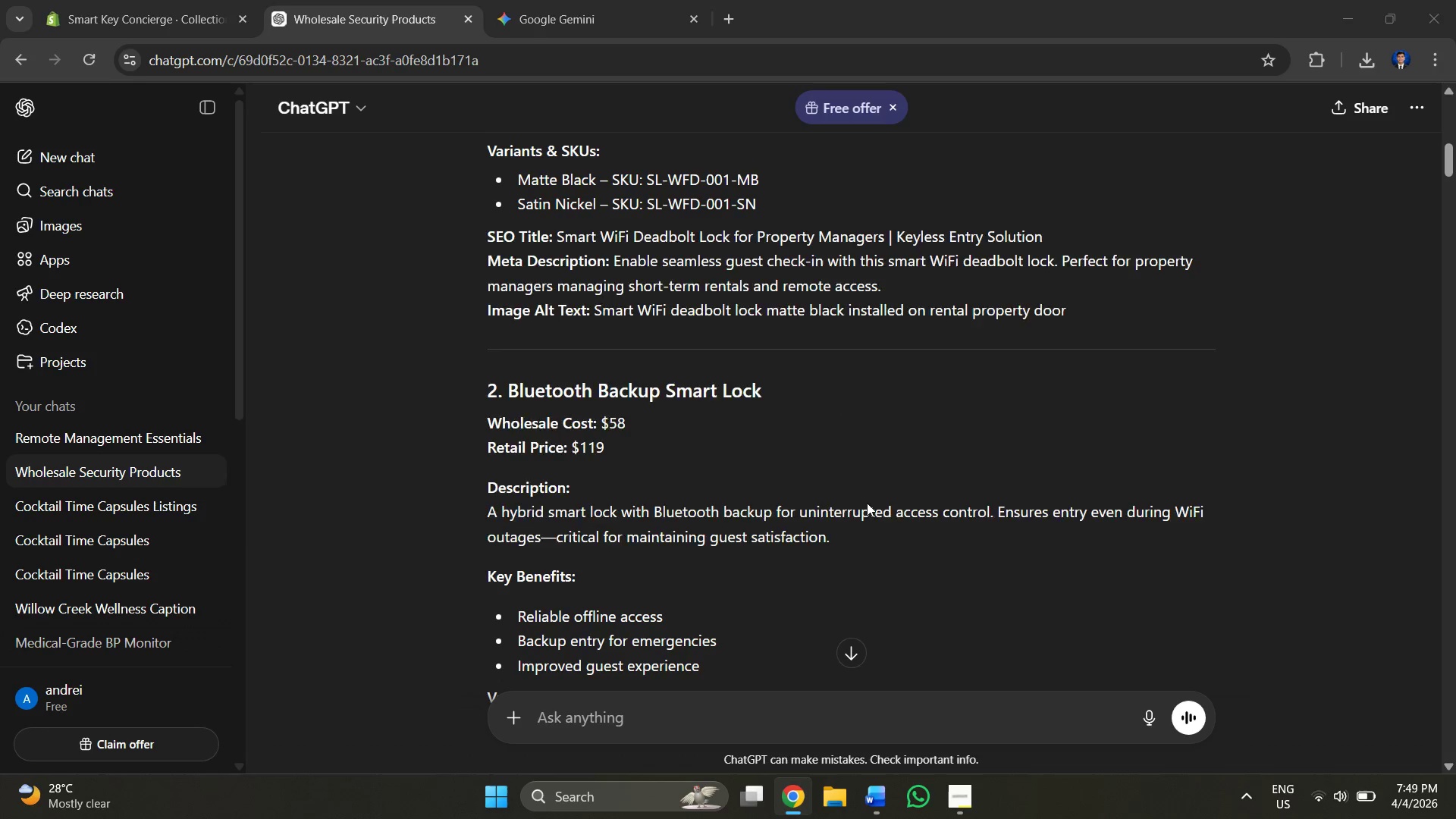 
key(Alt+Tab)